 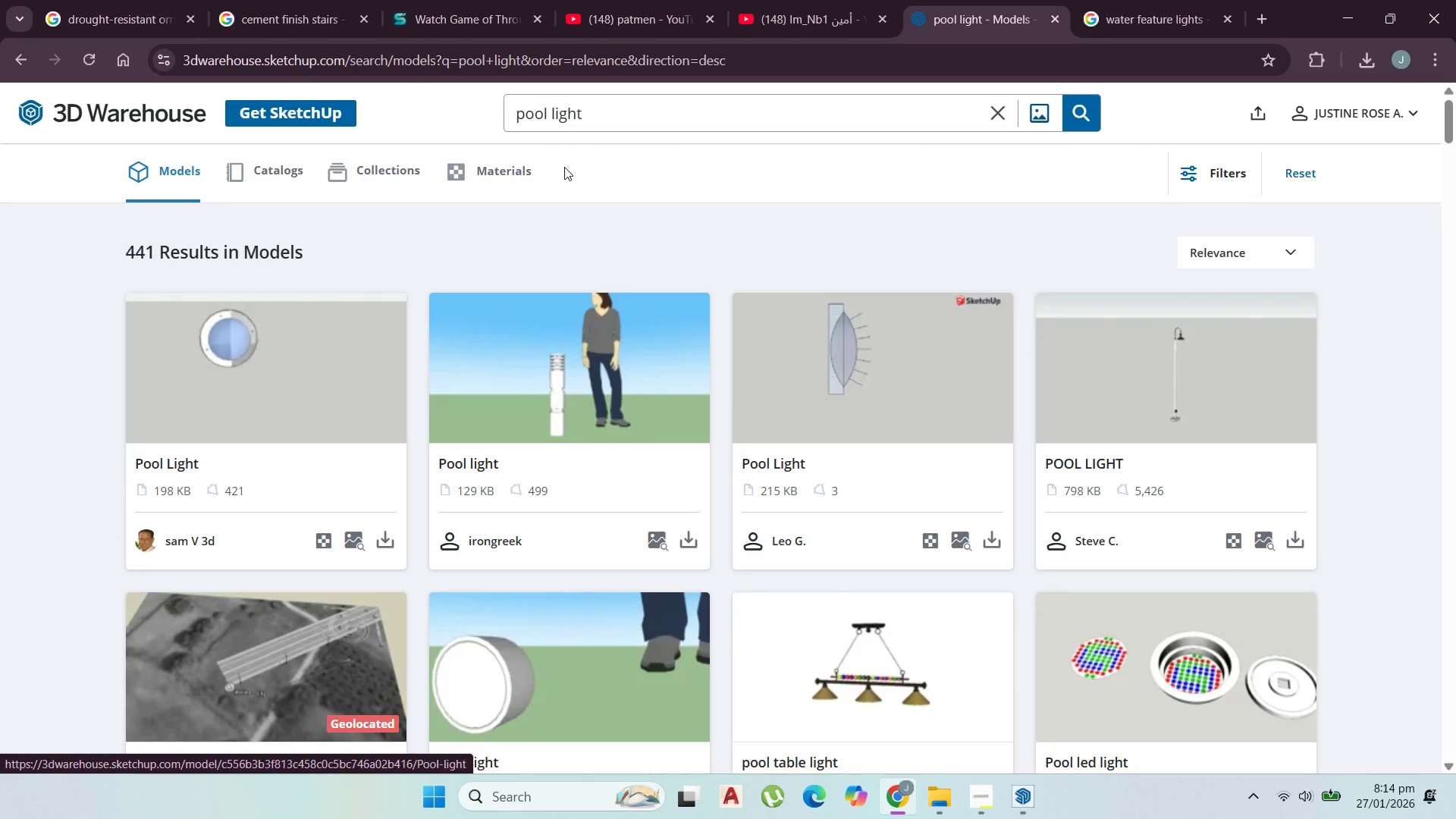 
left_click_drag(start_coordinate=[617, 121], to_coordinate=[462, 117])
 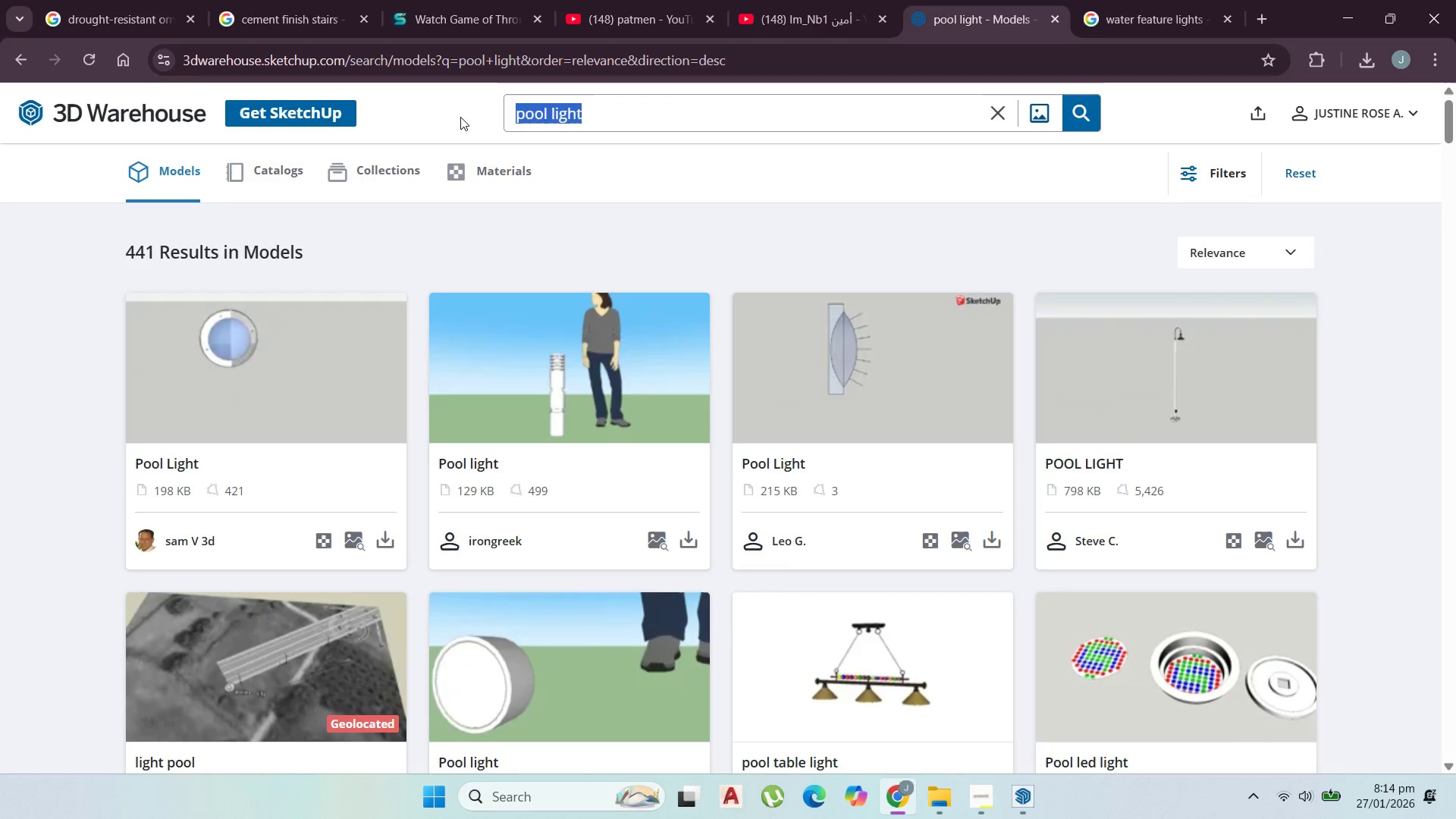 
key(Backspace)
 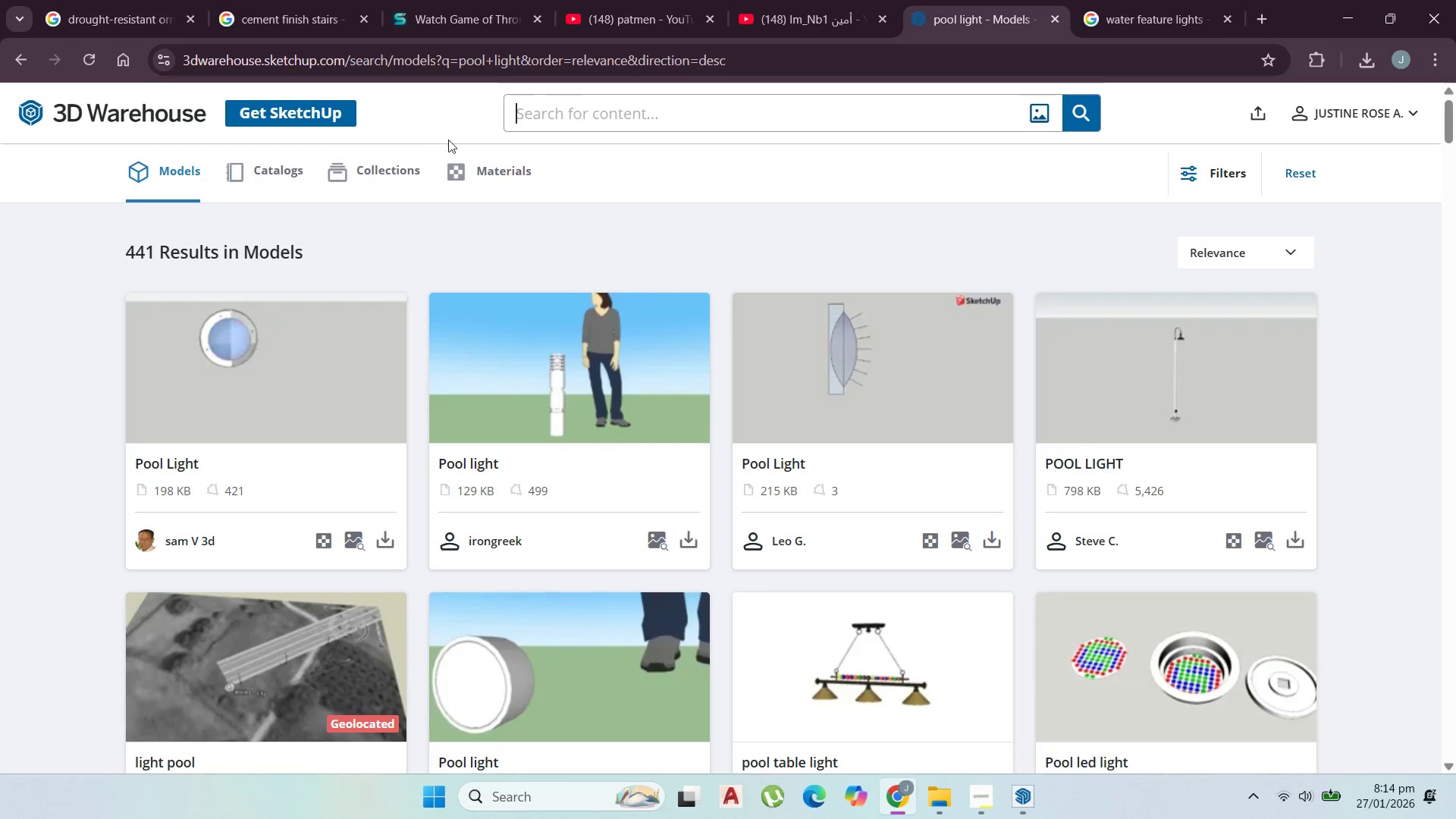 
type(building)
 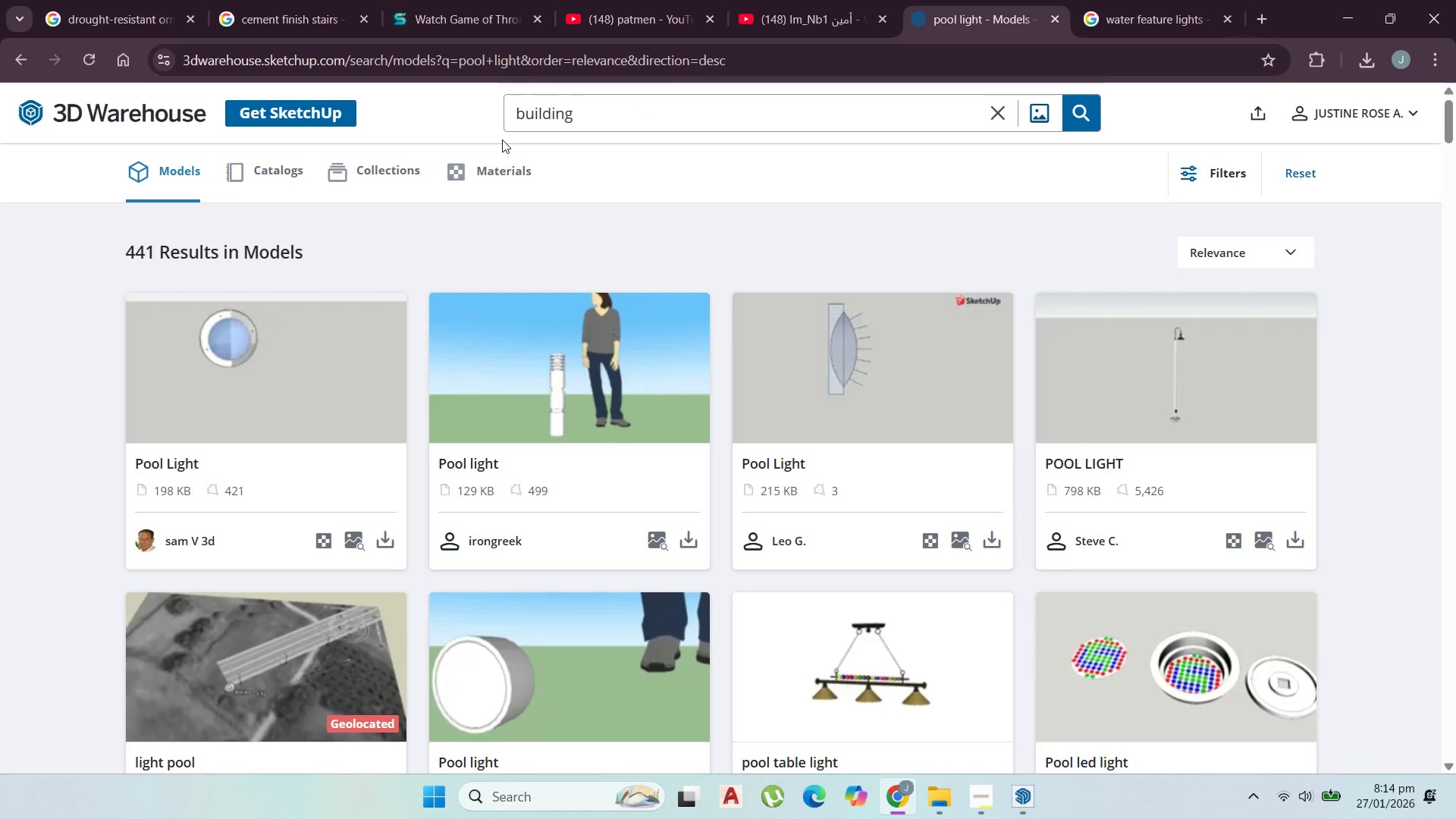 
key(Enter)
 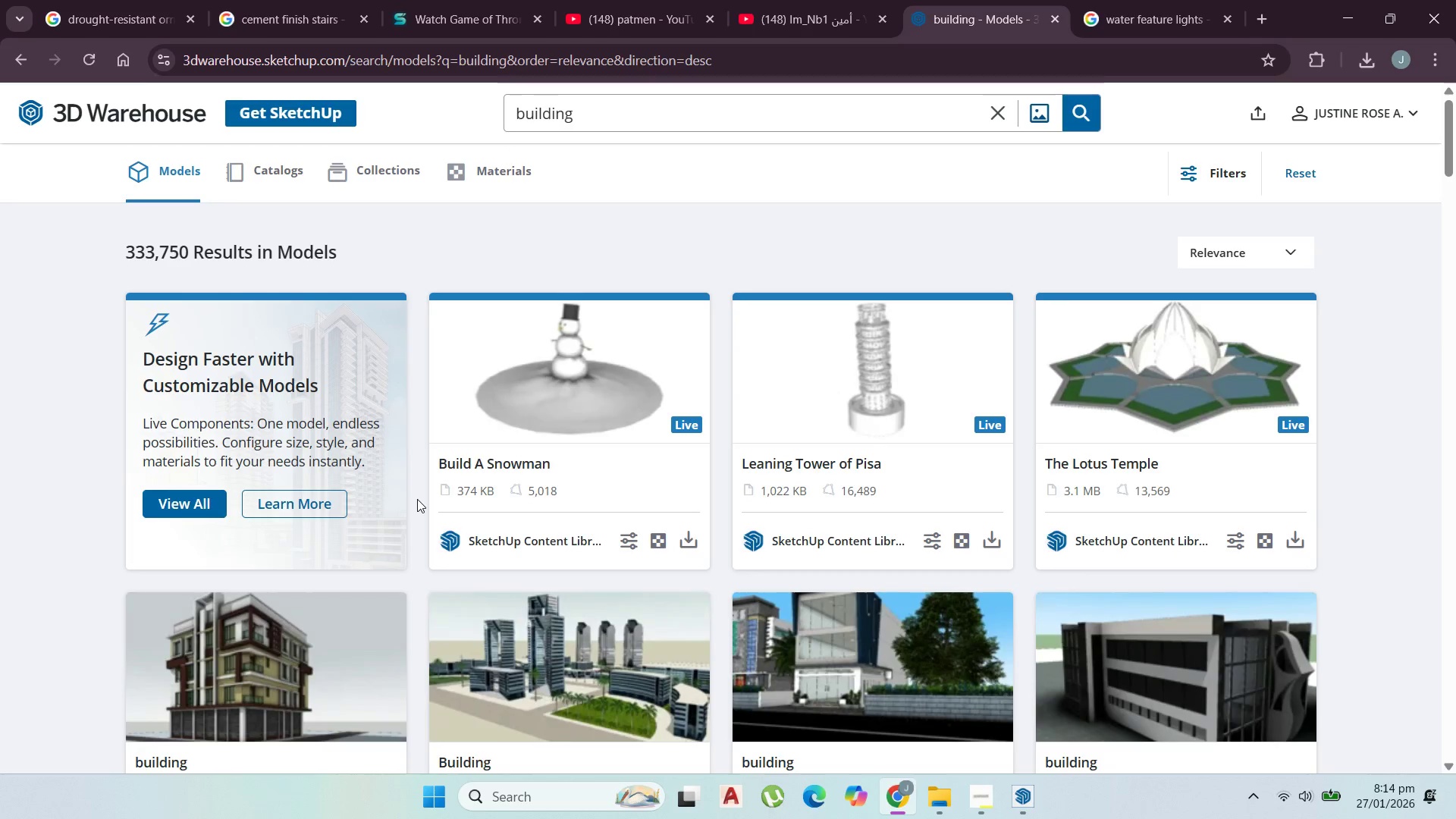 
scroll: coordinate [528, 528], scroll_direction: down, amount: 3.0
 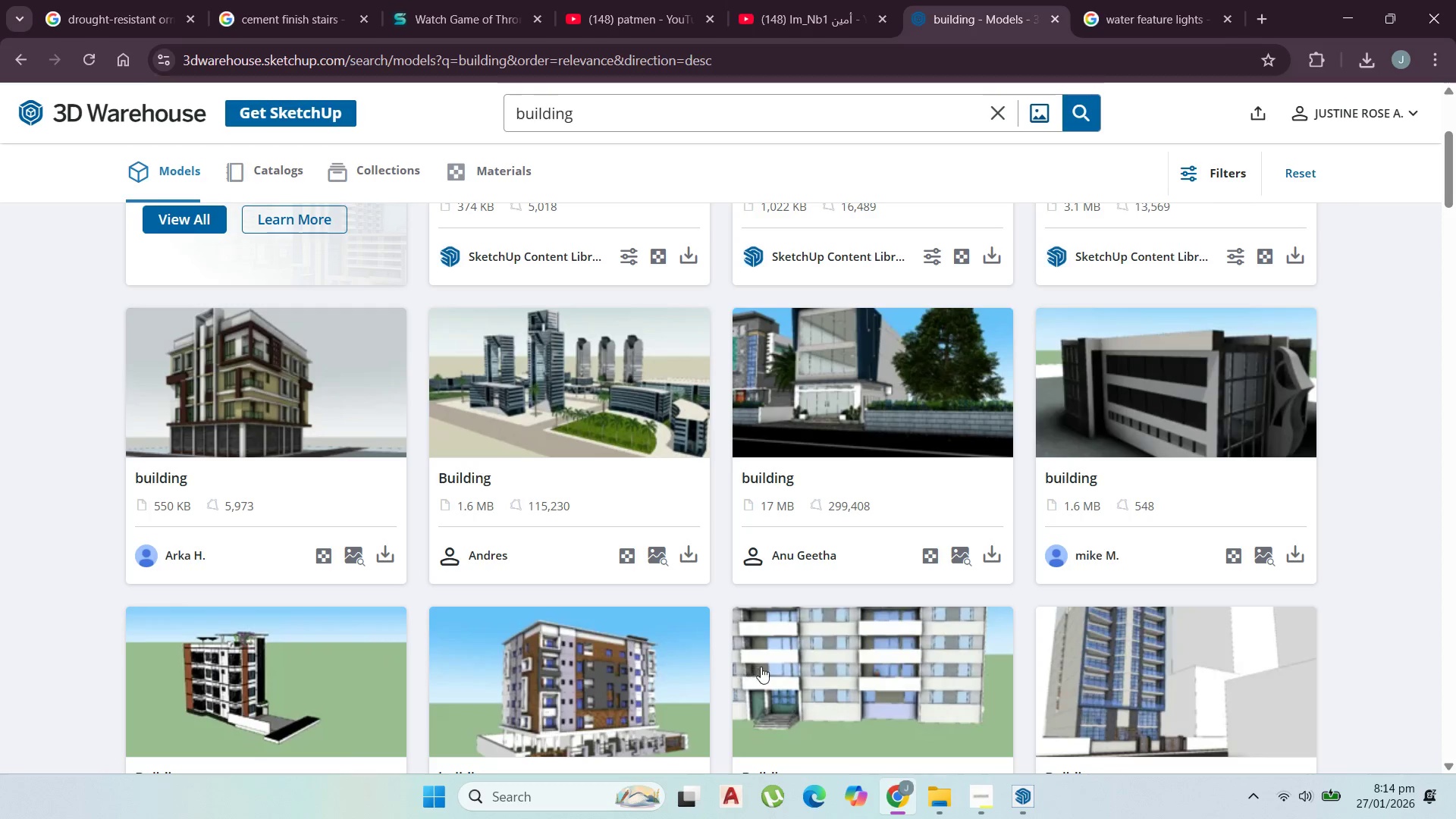 
wait(6.0)
 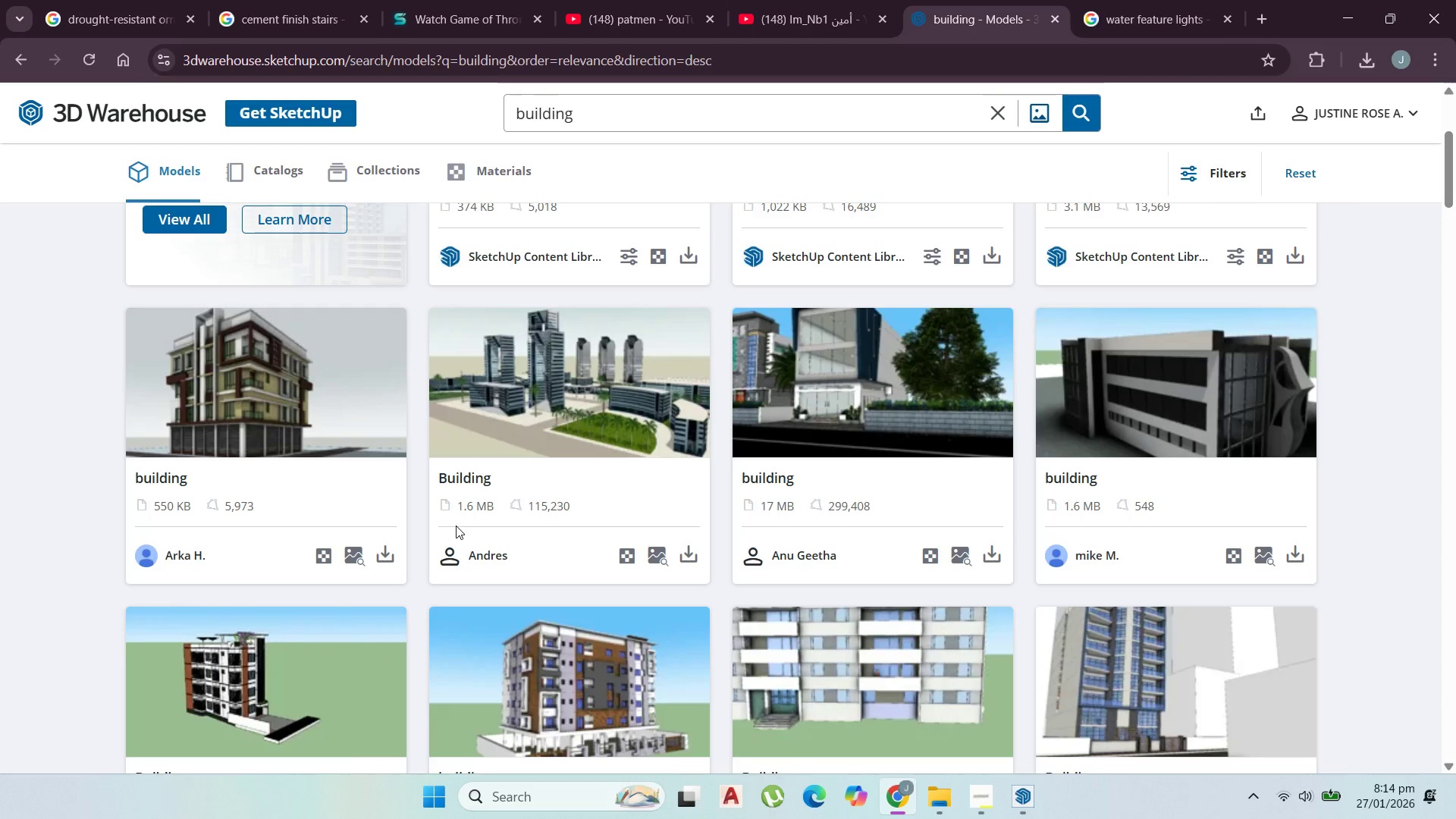 
left_click([980, 786])